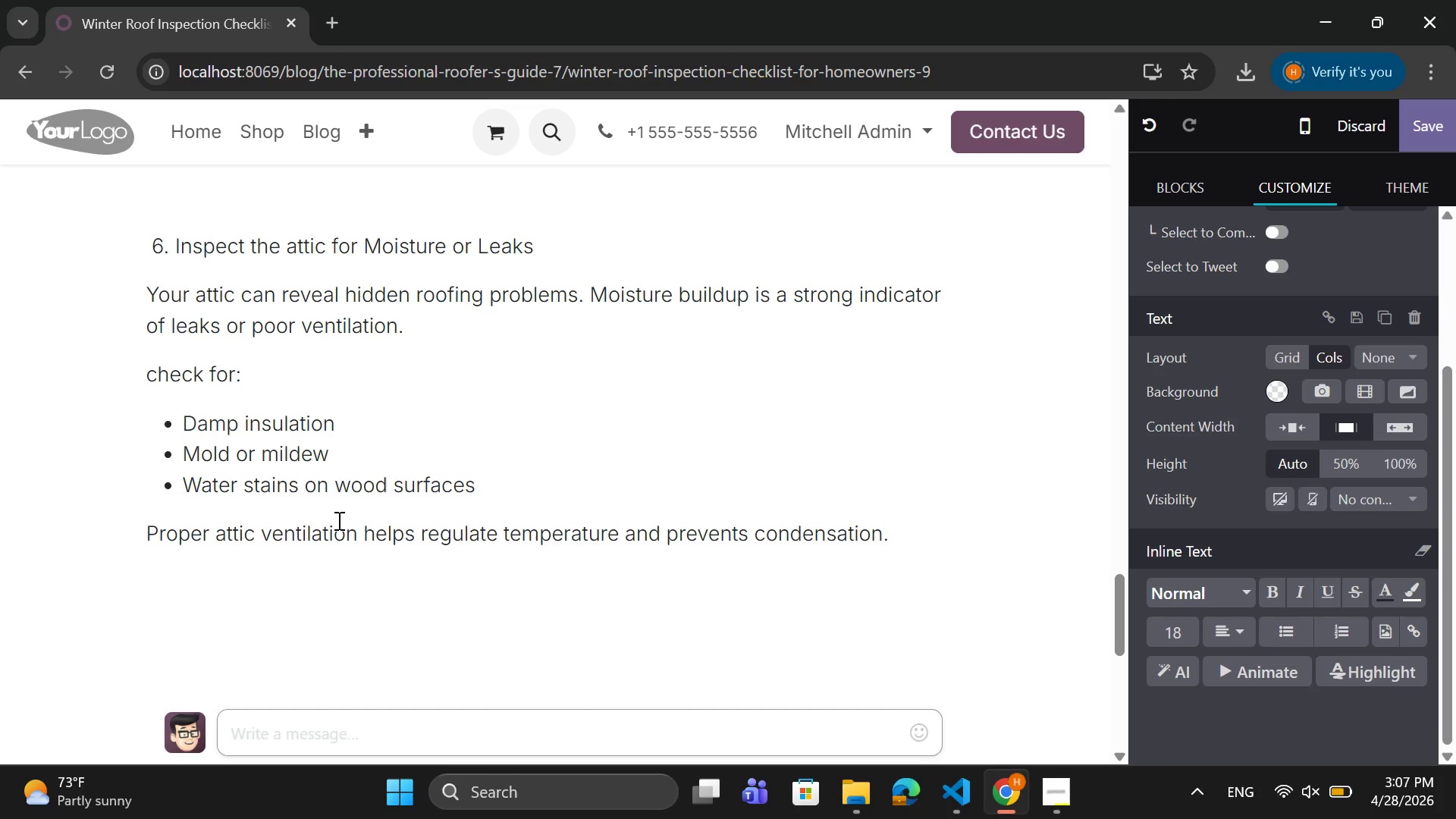 
key(Enter)
 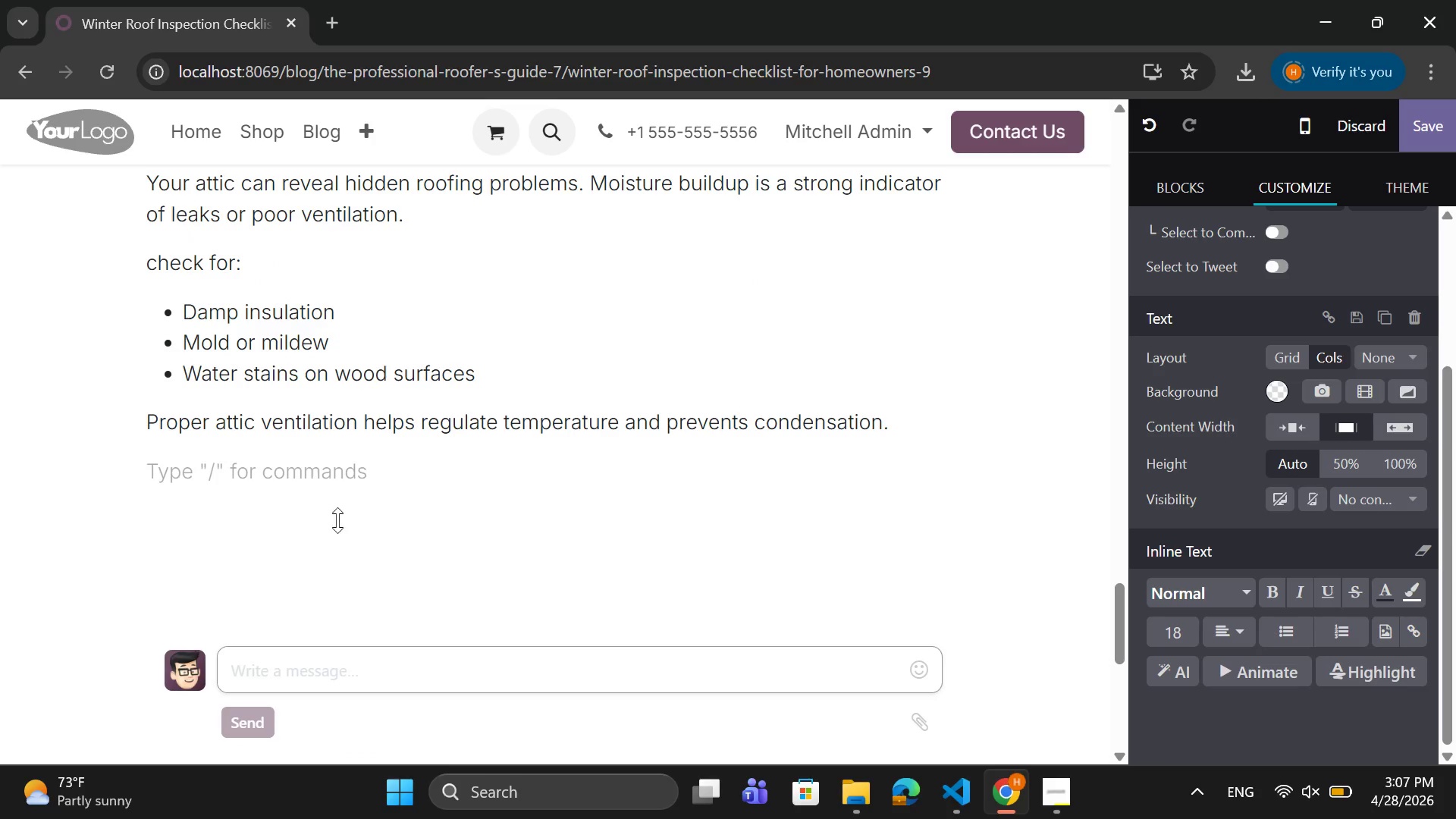 
type( 7. Che)
key(Backspace)
type(eck ROOF )
key(Backspace)
key(Backspace)
key(Backspace)
key(Backspace)
type(oof Ventilation and Insulation)
 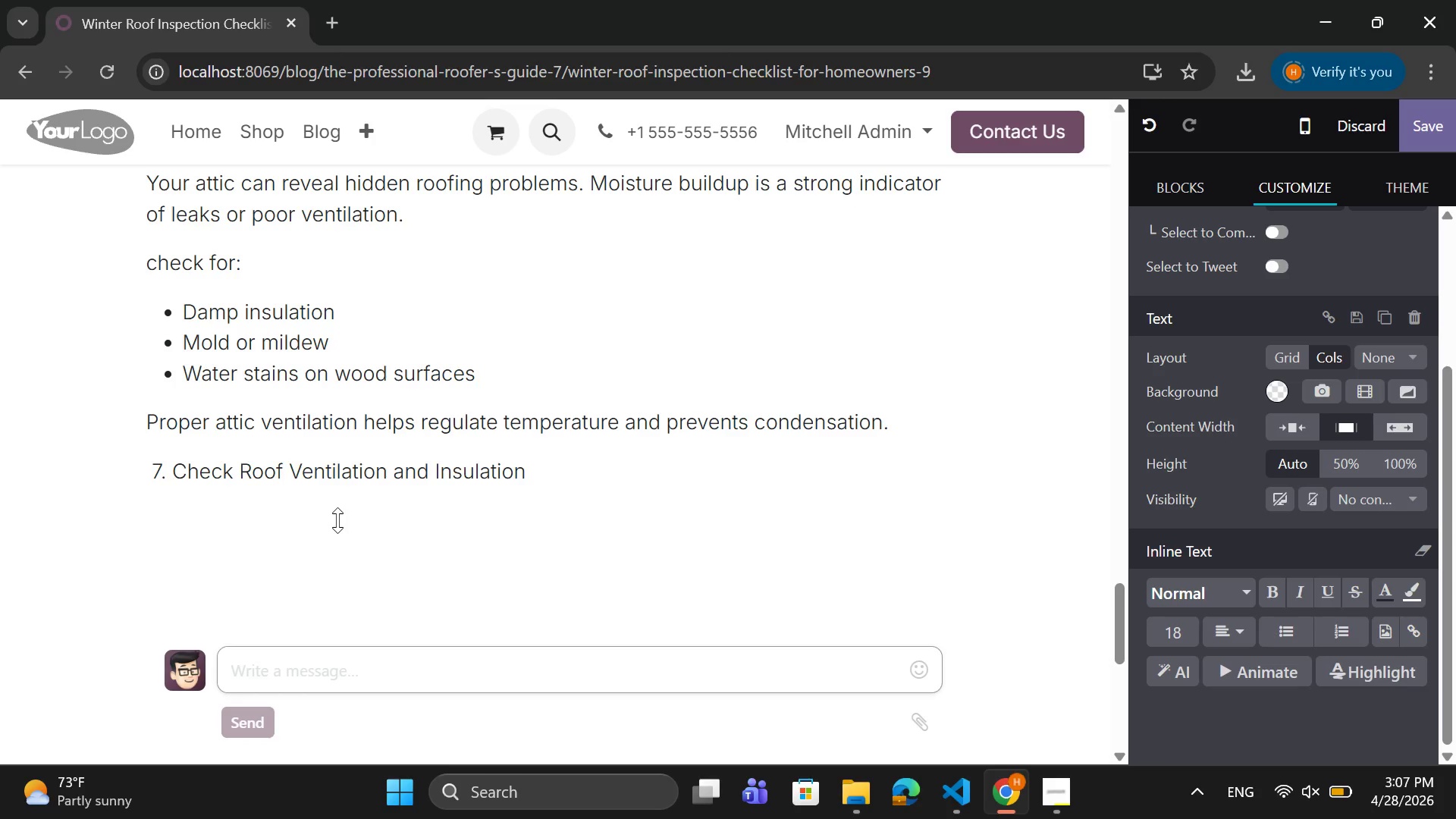 
key(Enter)
 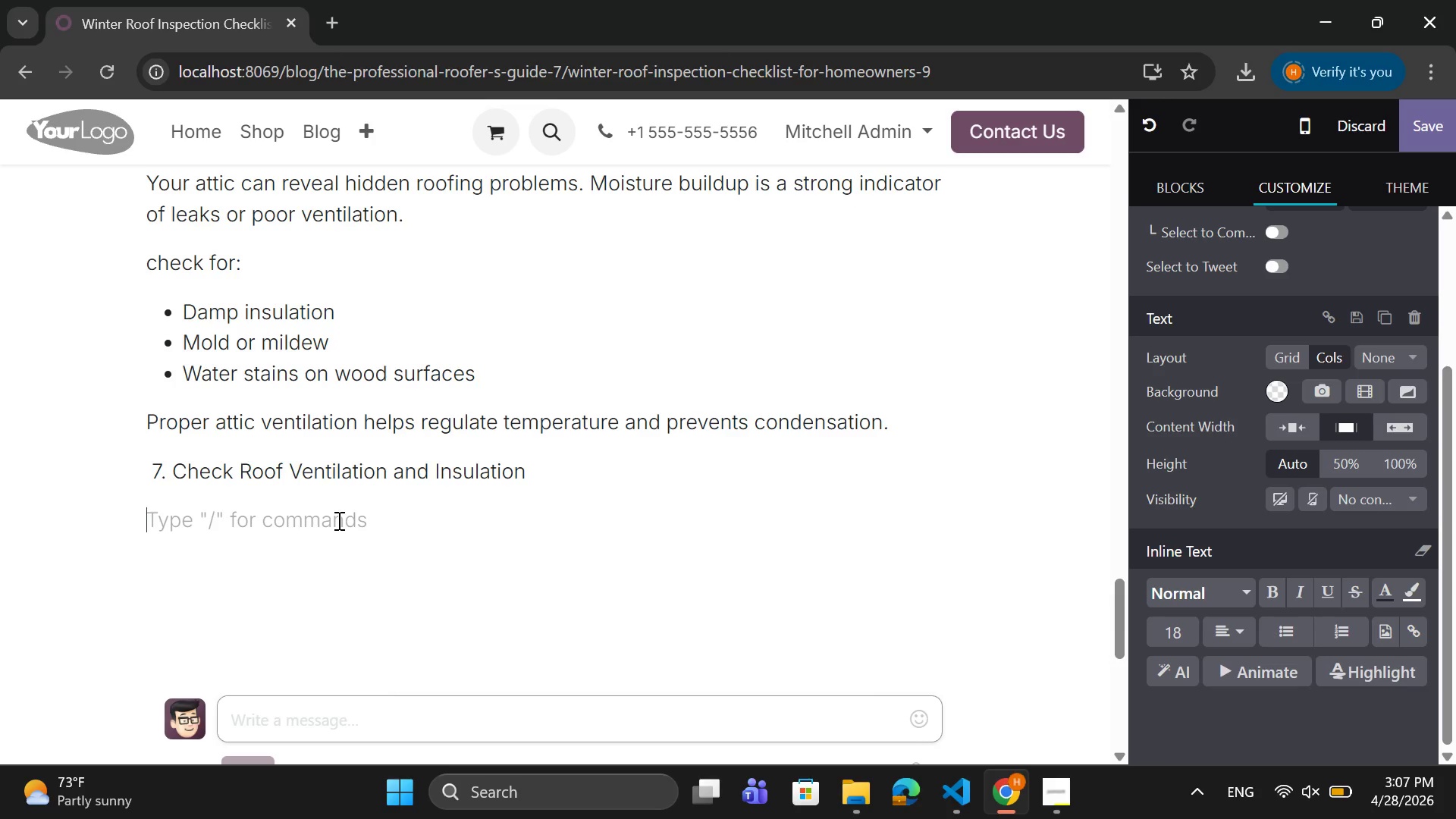 
type(Good ventilation ensures o)
key(Backspace)
type(your roof maintains a consistent temperature, reducing the risk of ice dams.)
 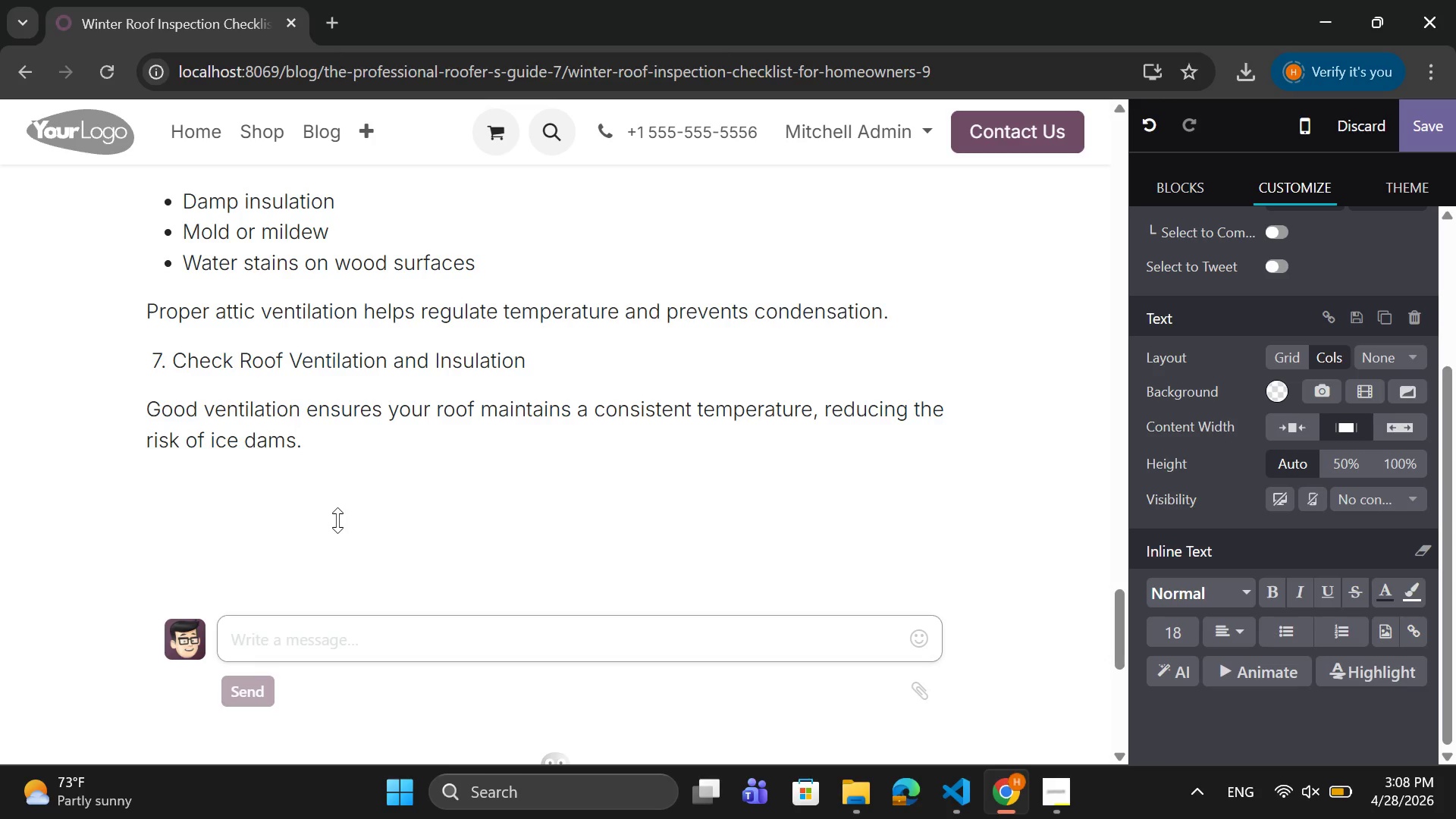 
key(Enter)
 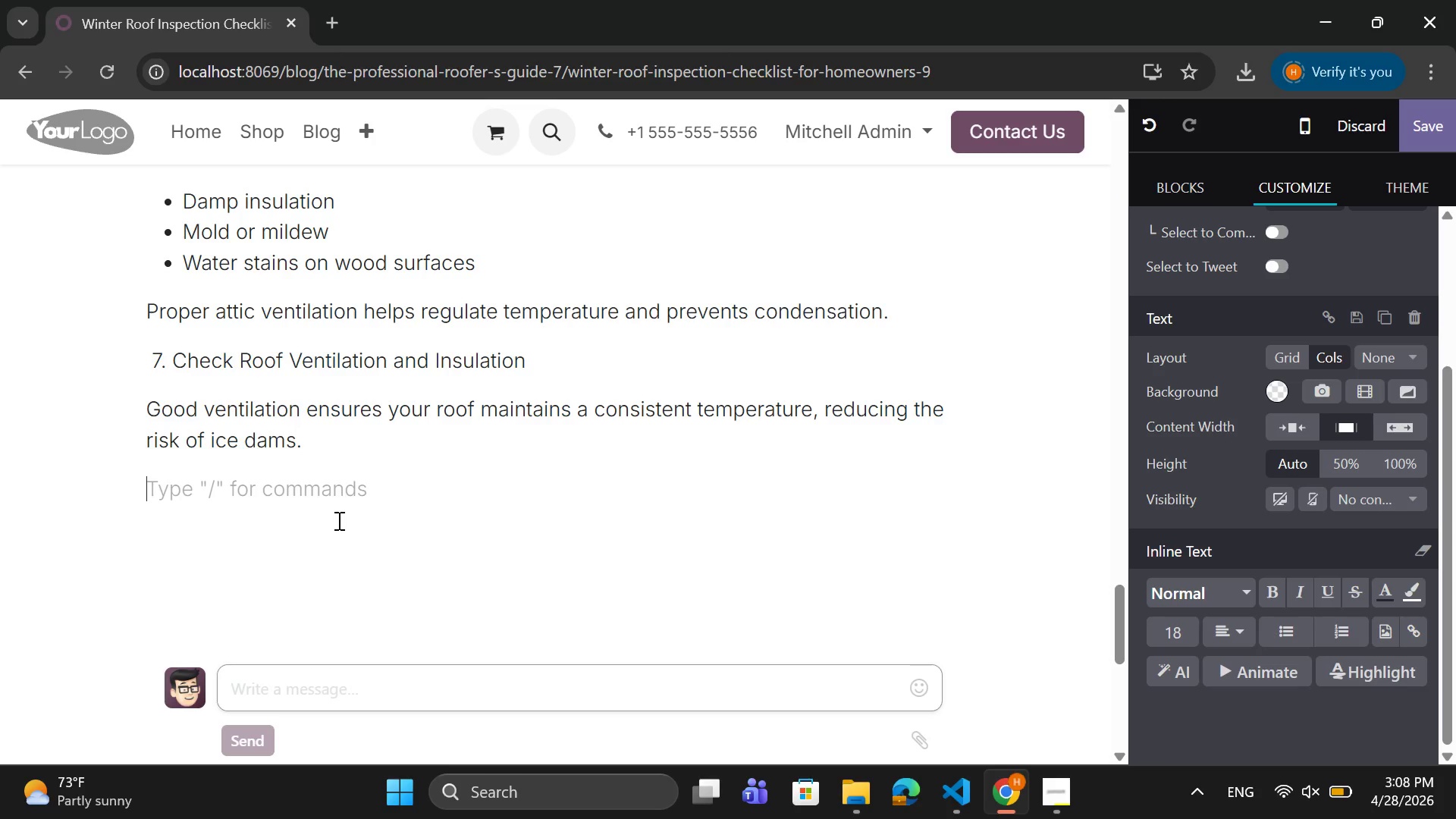 
type(Mka)
key(Backspace)
key(Backspace)
type(ake sure:)
 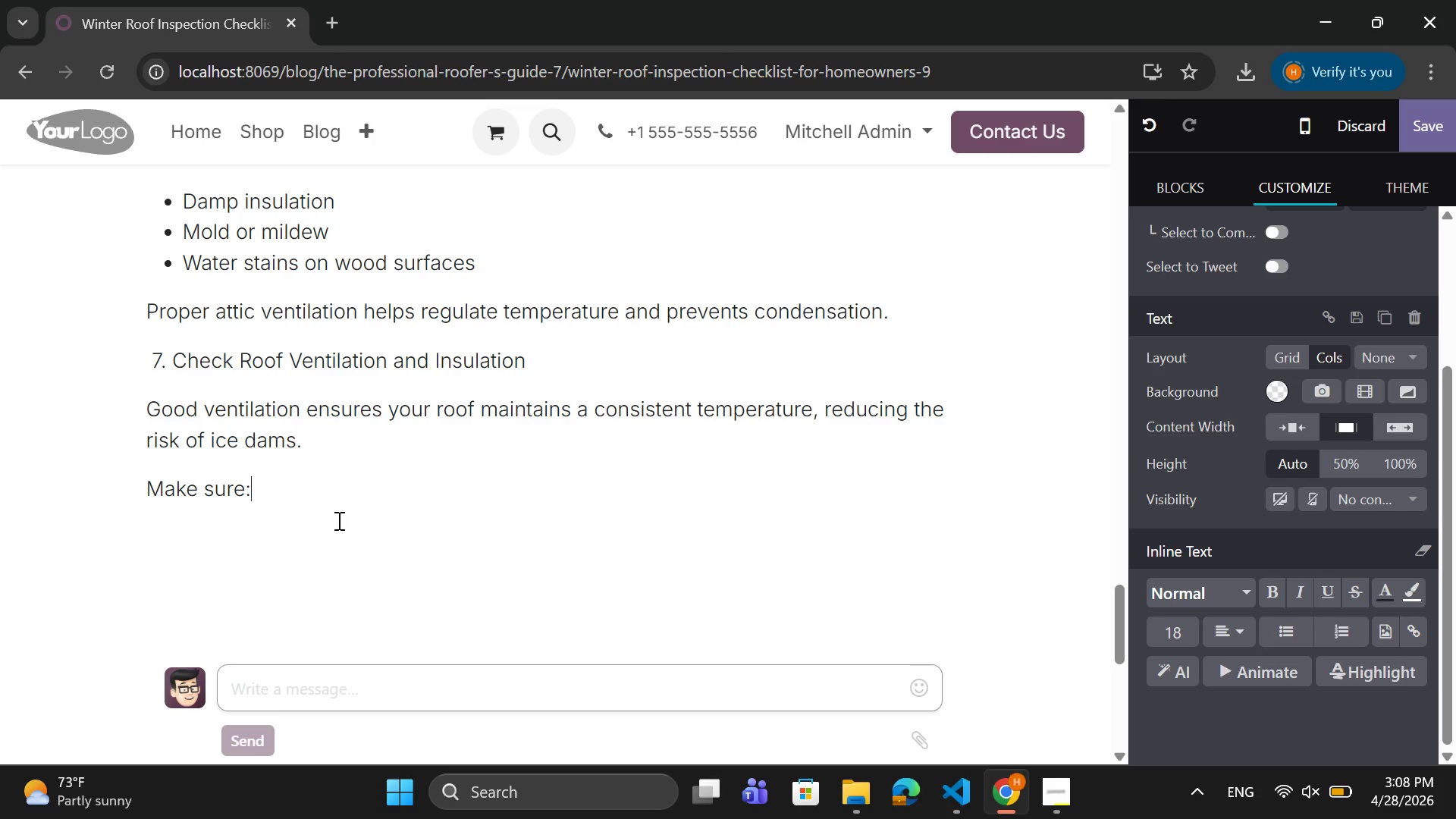 
key(Enter)
 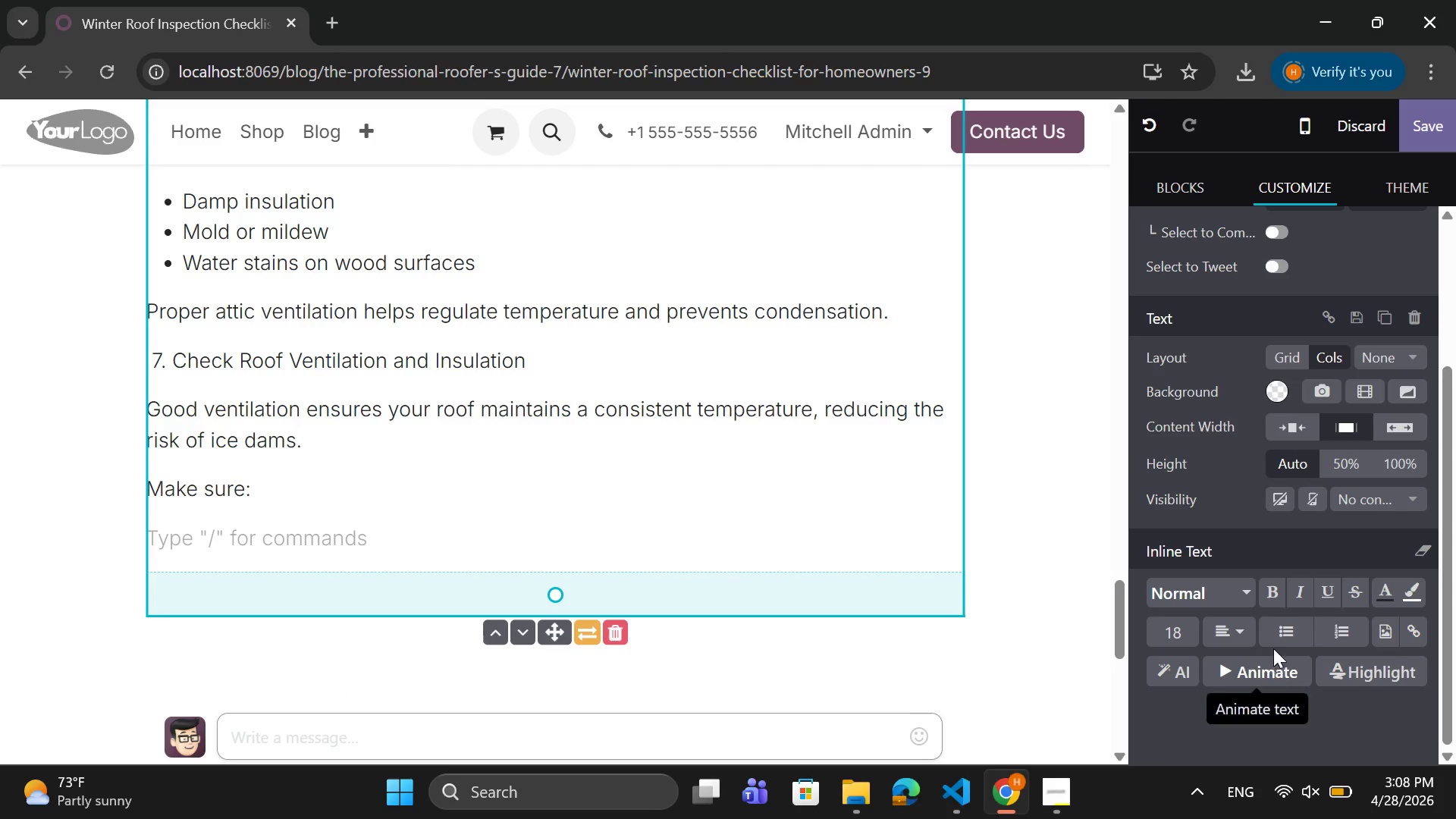 
left_click([1286, 630])
 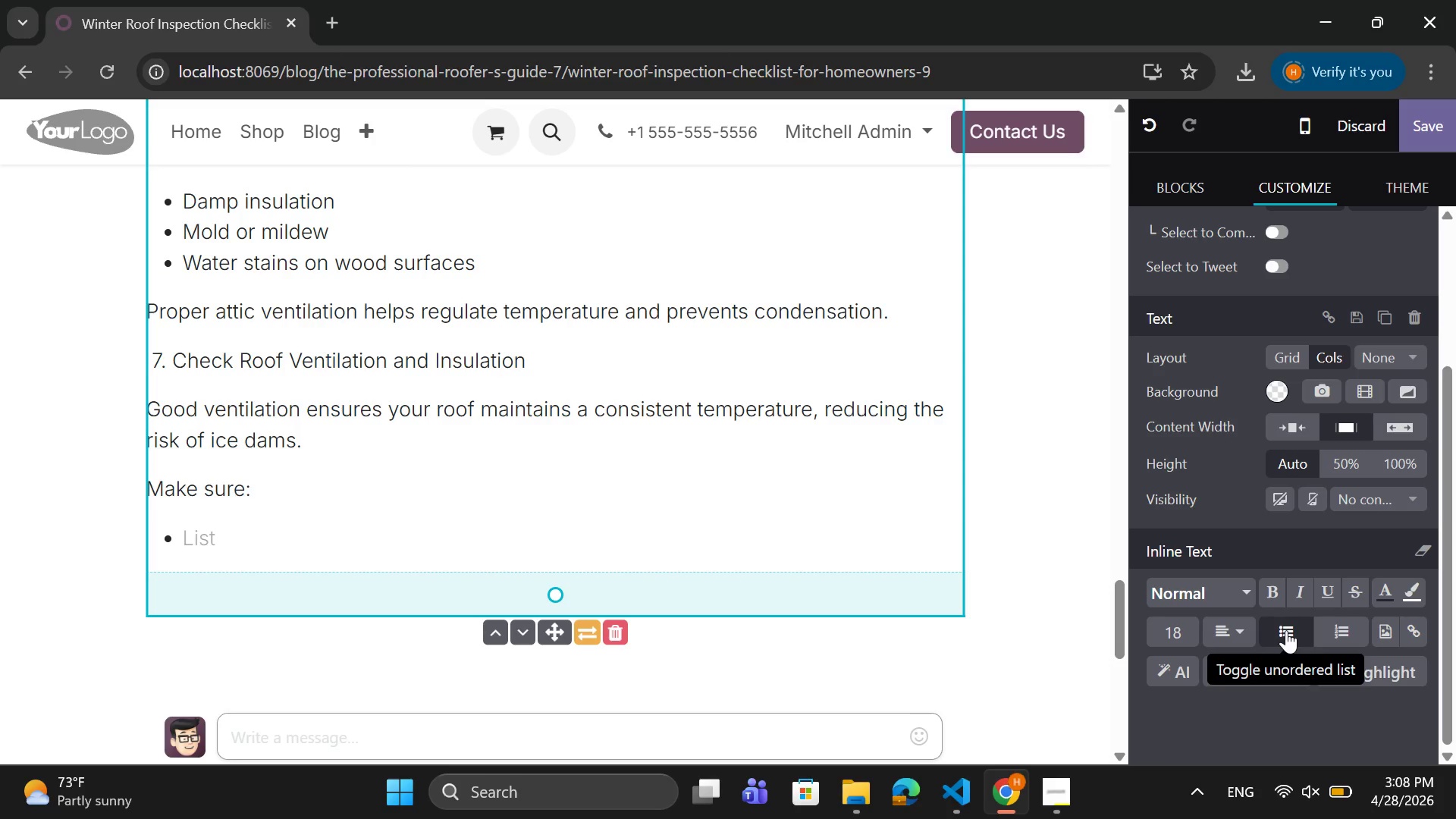 
type(AIR VENT)
key(Backspace)
key(Backspace)
key(Backspace)
key(Backspace)
key(Backspace)
key(Backspace)
key(Backspace)
type(ir vents are not bloce)
key(Backspace)
type(ked )
 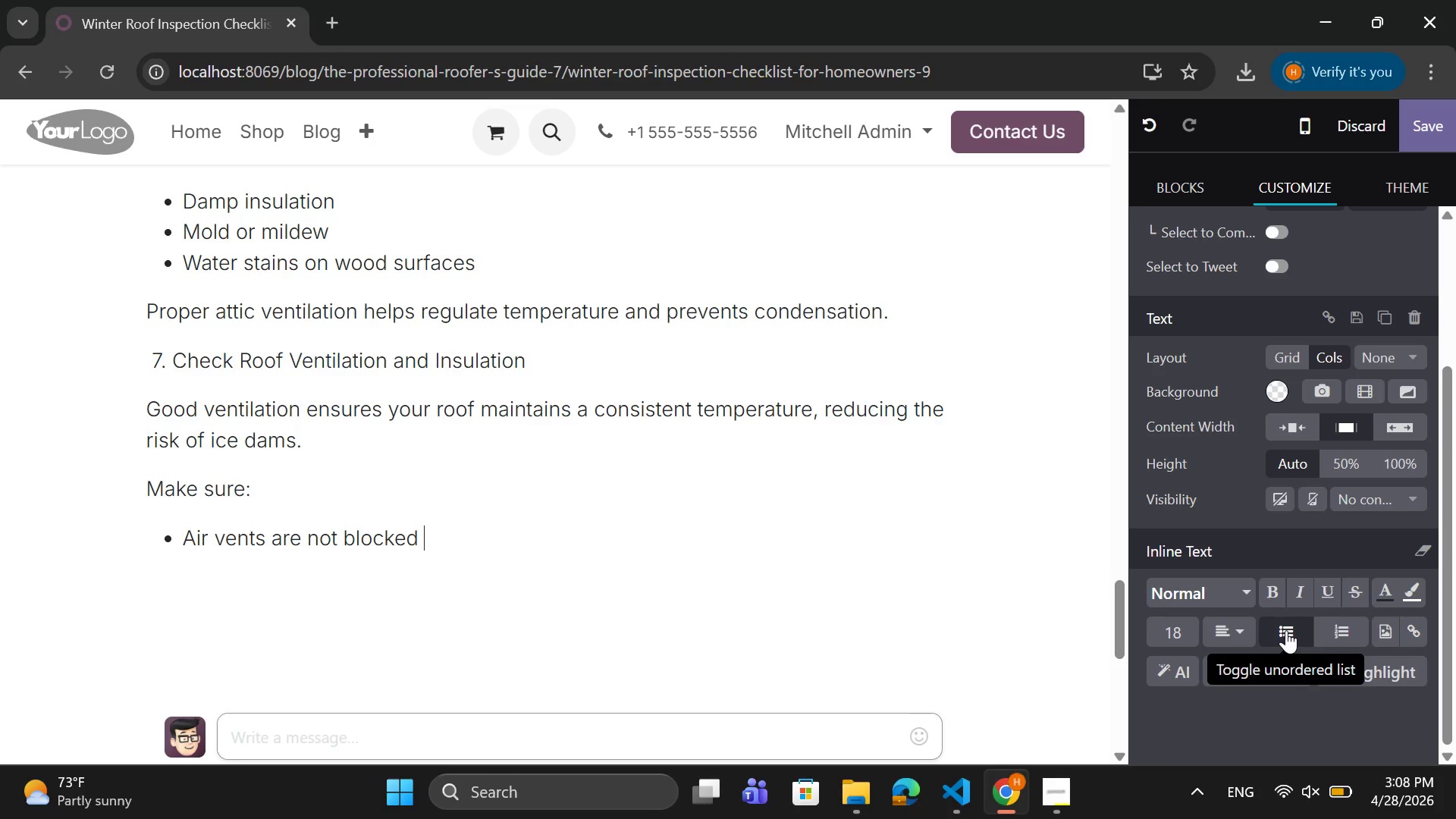 
key(Enter)
 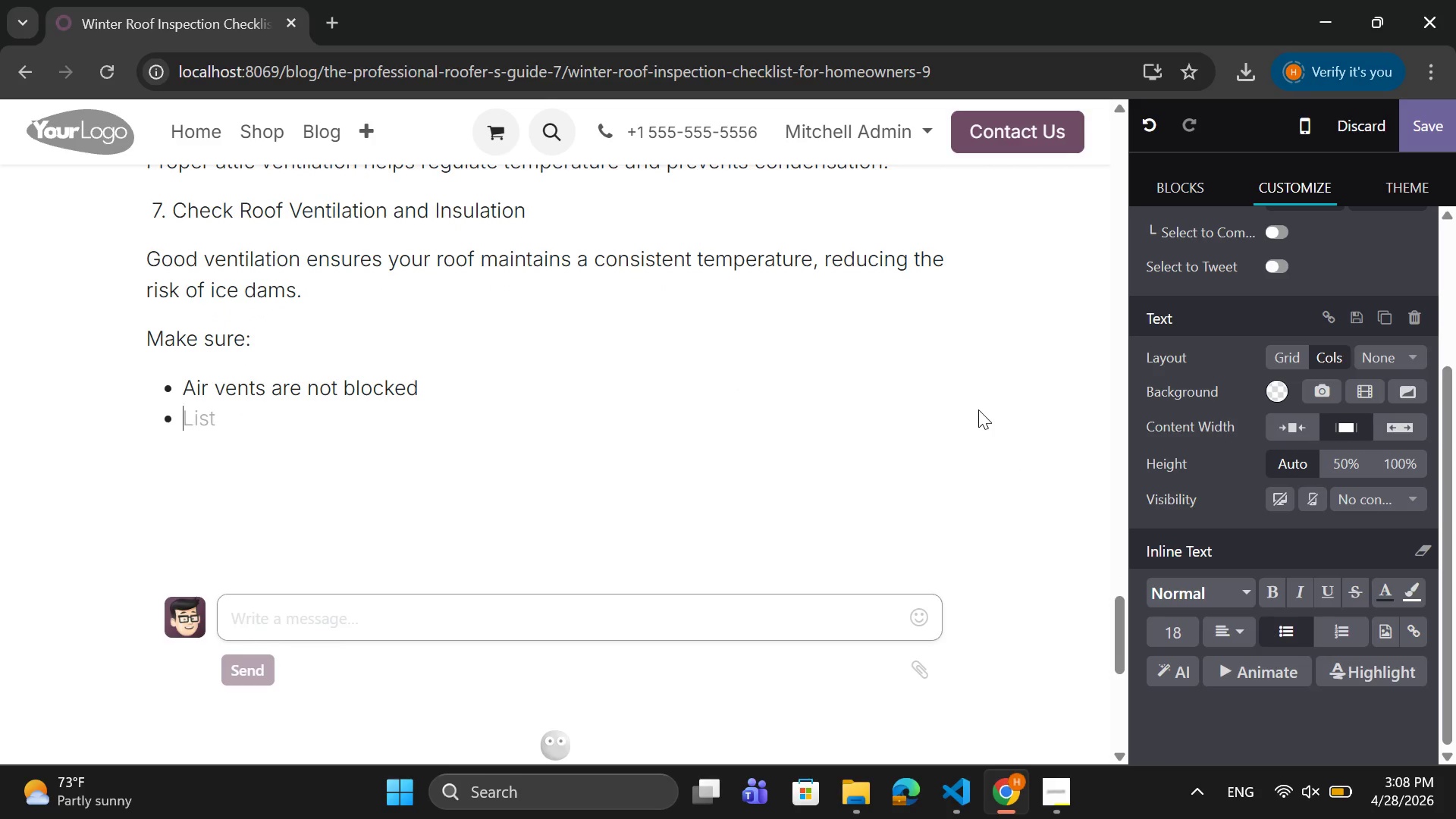 
type(Insualtion is evenly distributed)
 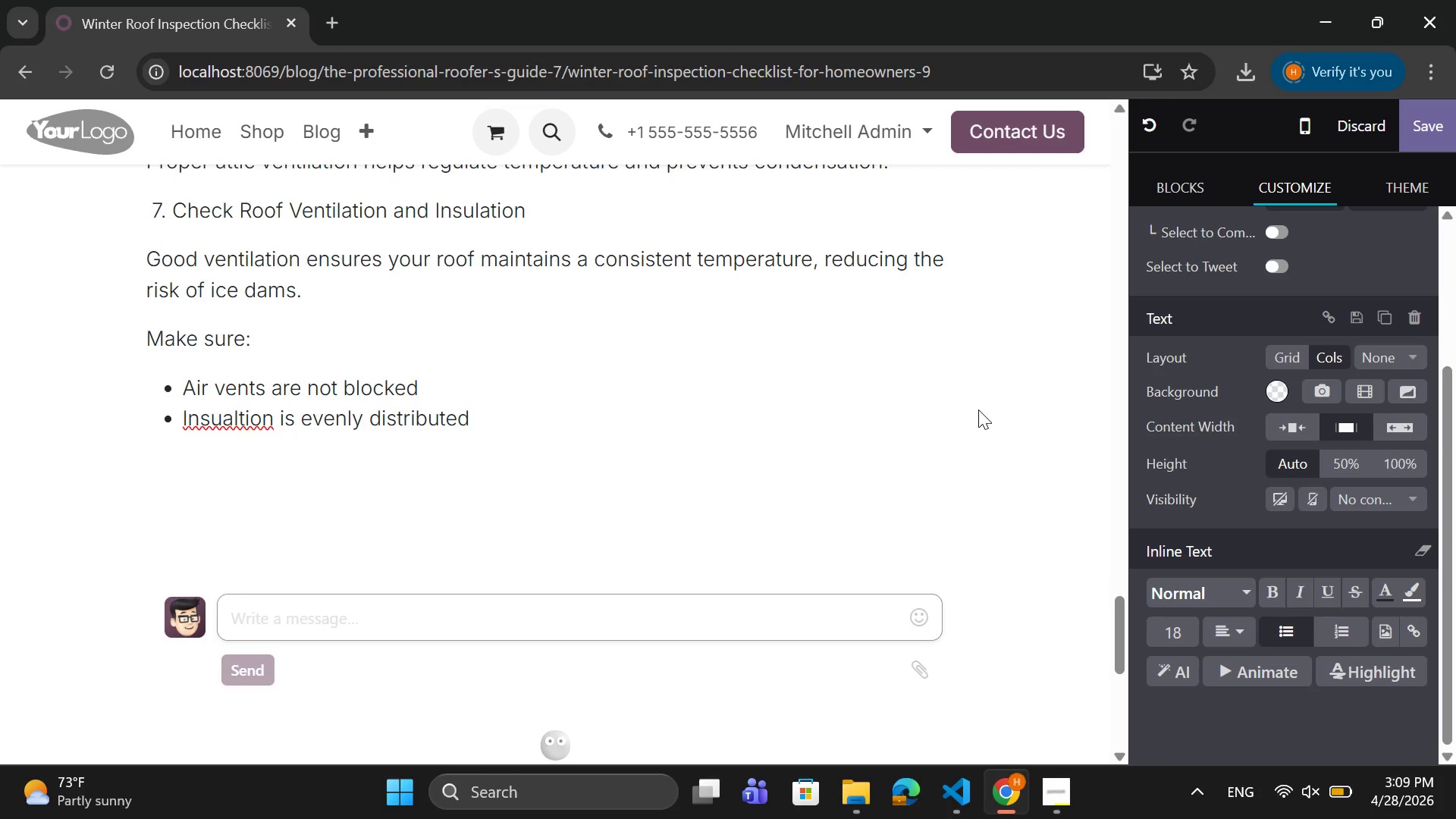 
key(Enter)
 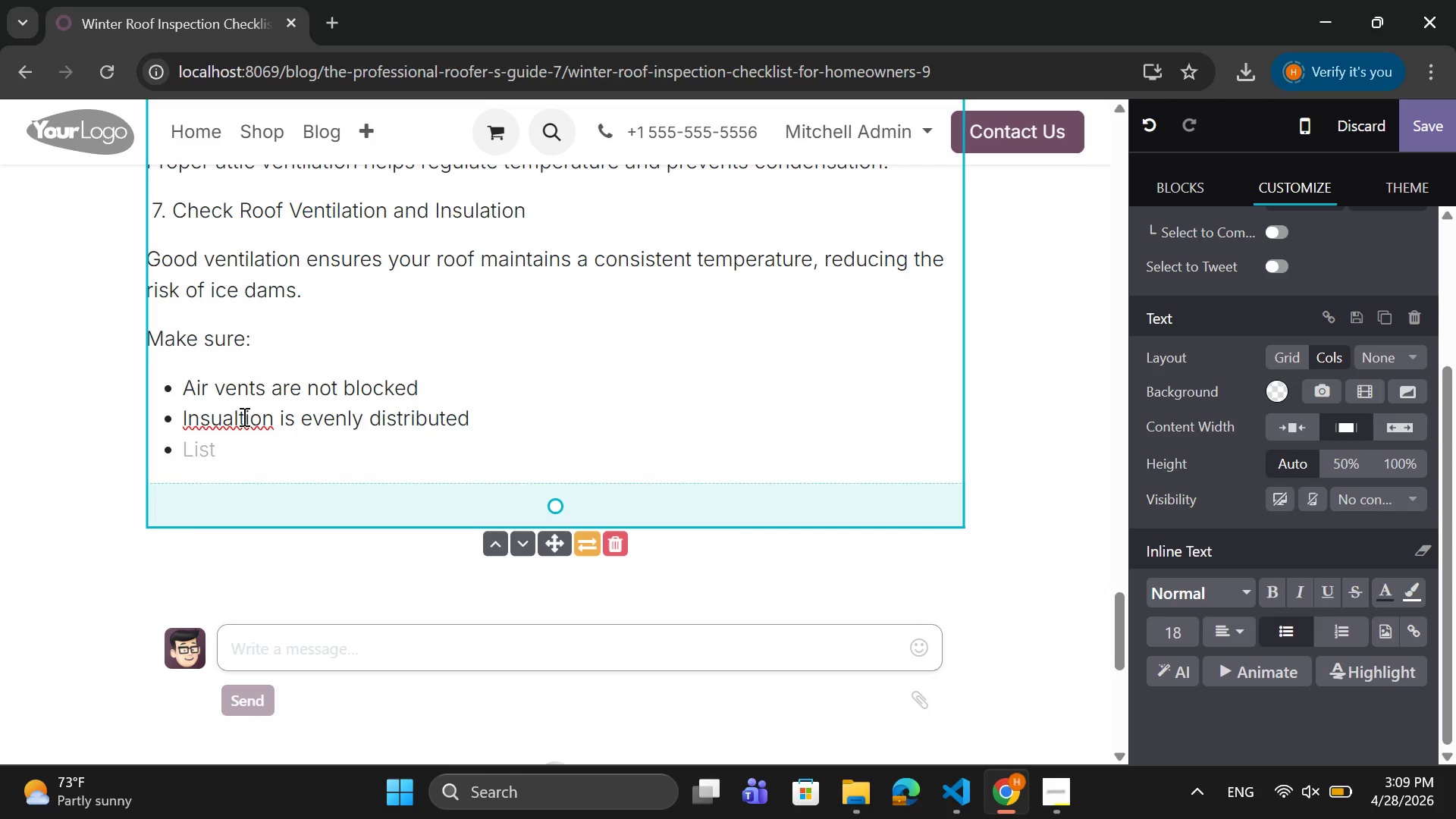 
right_click([243, 416])
 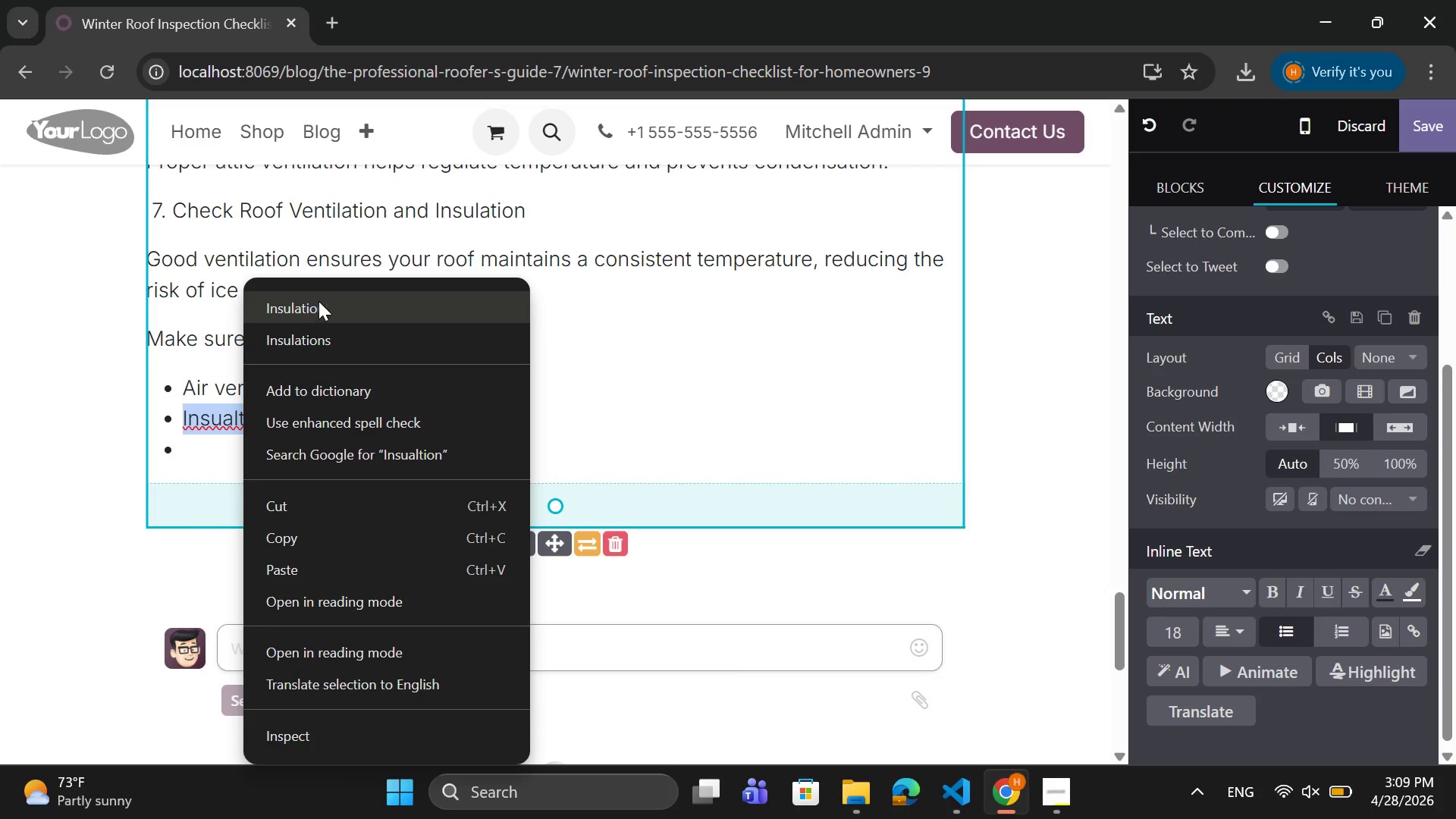 
left_click([320, 300])